 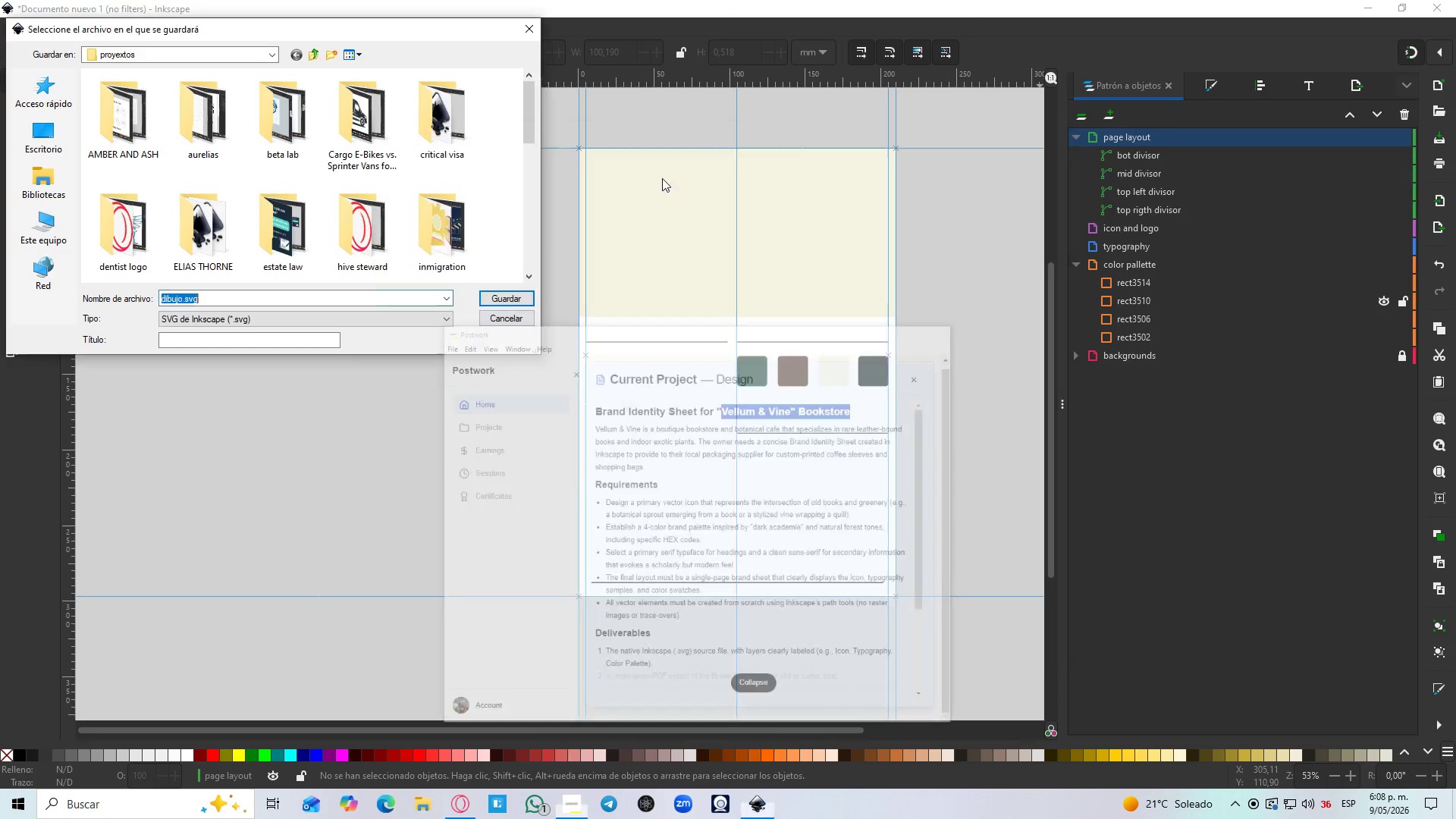 
key(Control+V)
 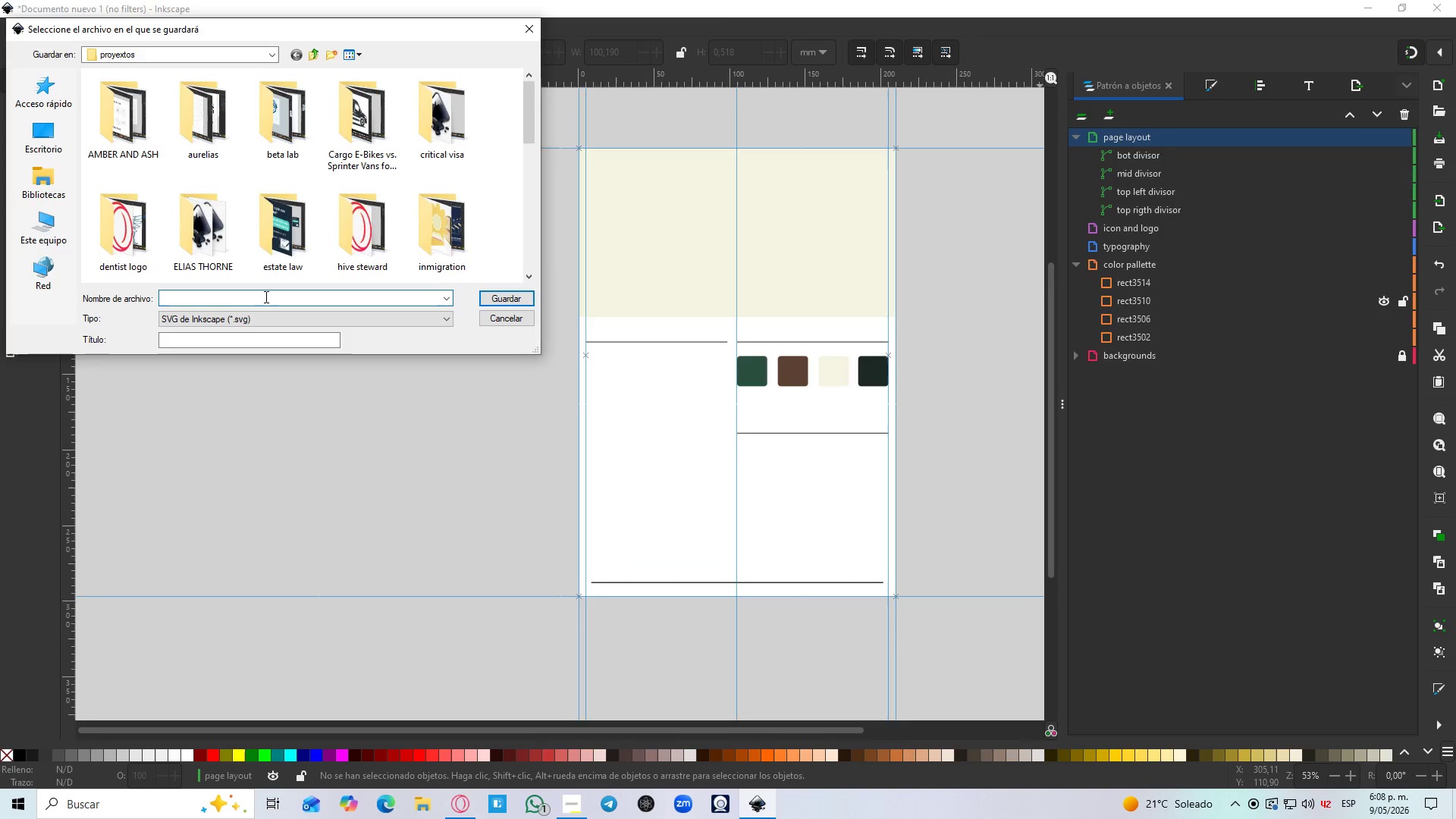 
key(Control+V)
 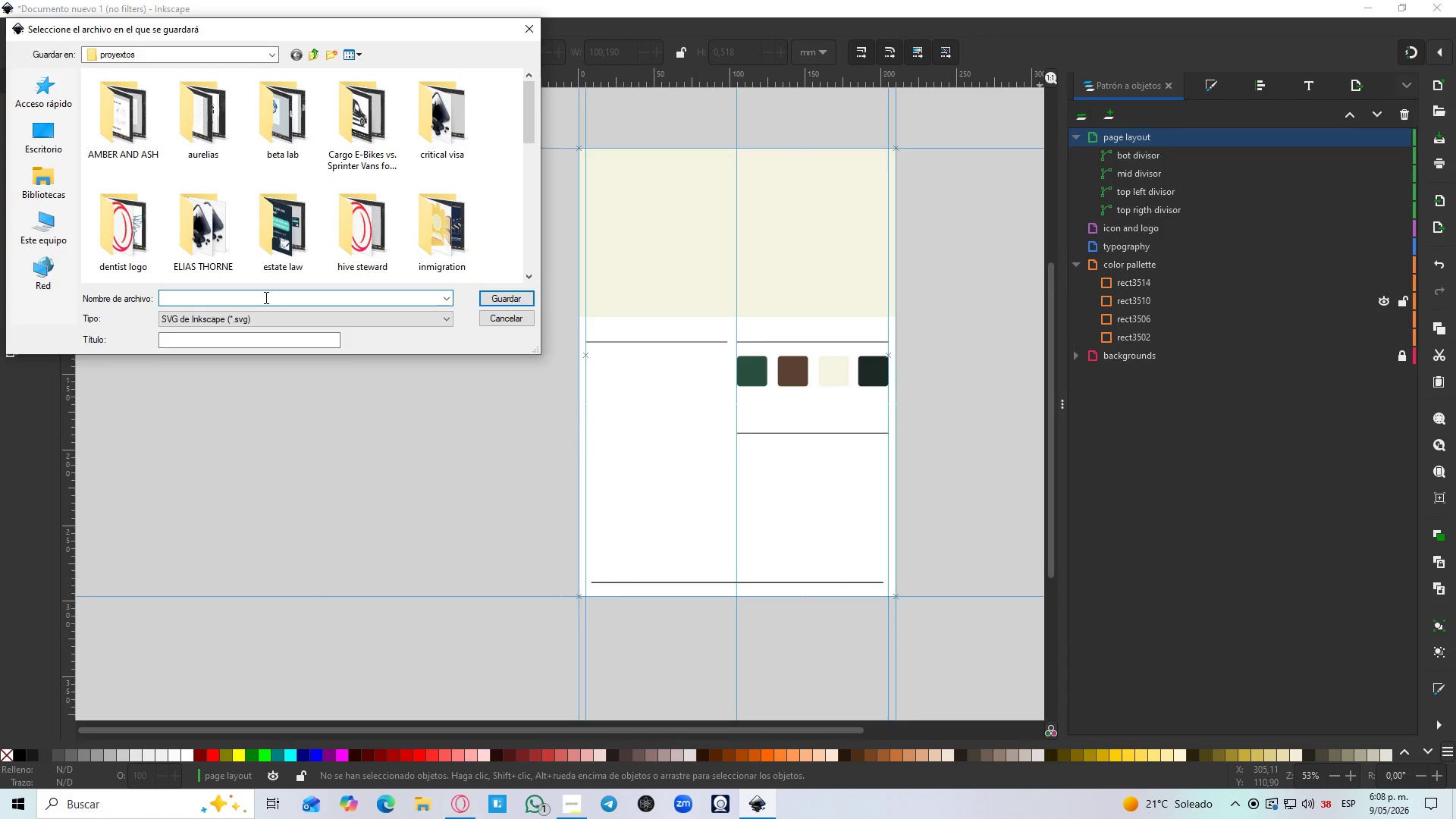 
key(Alt+AltLeft)
 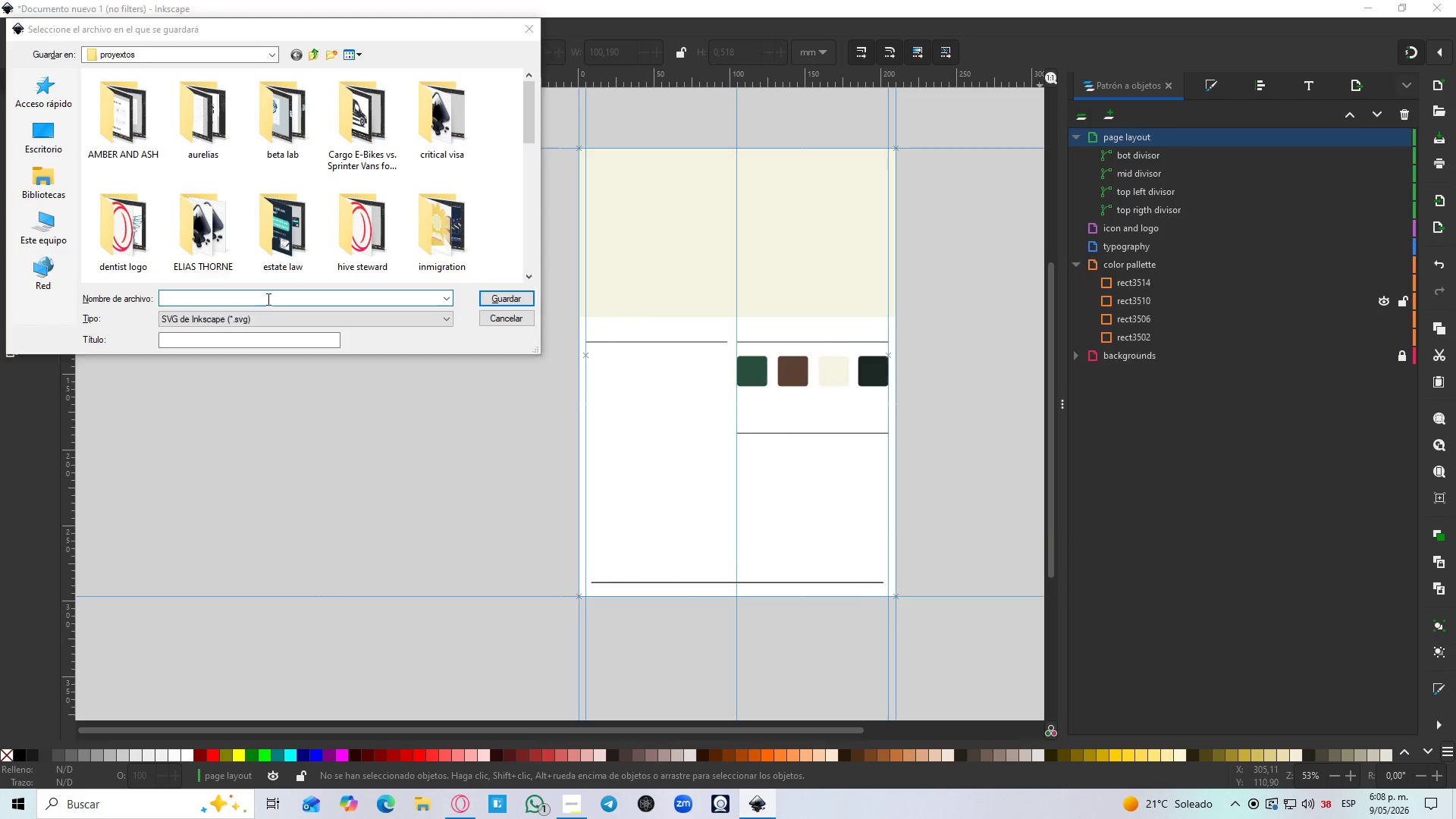 
key(Alt+Tab)